 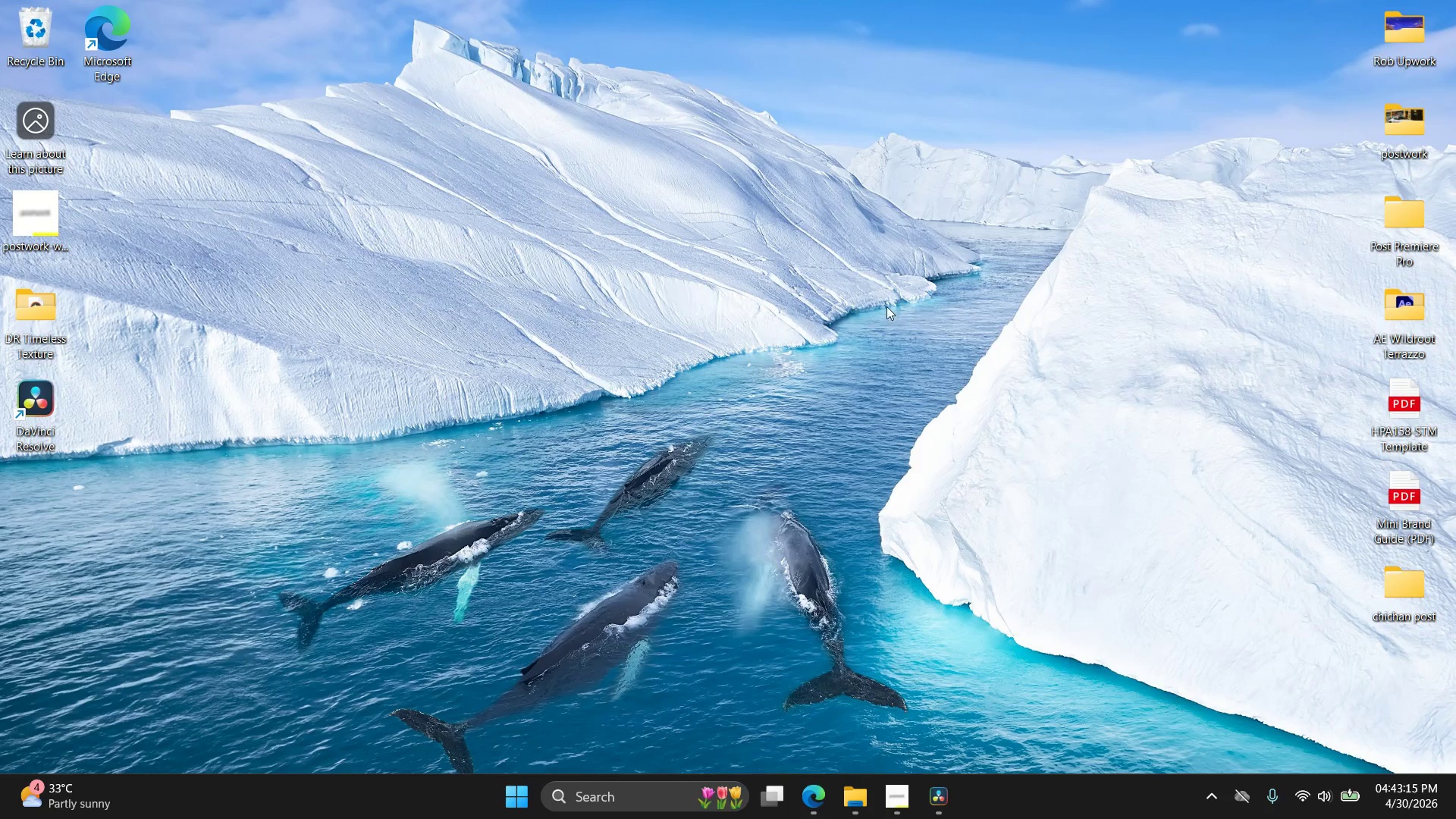 
double_click([744, 253])
 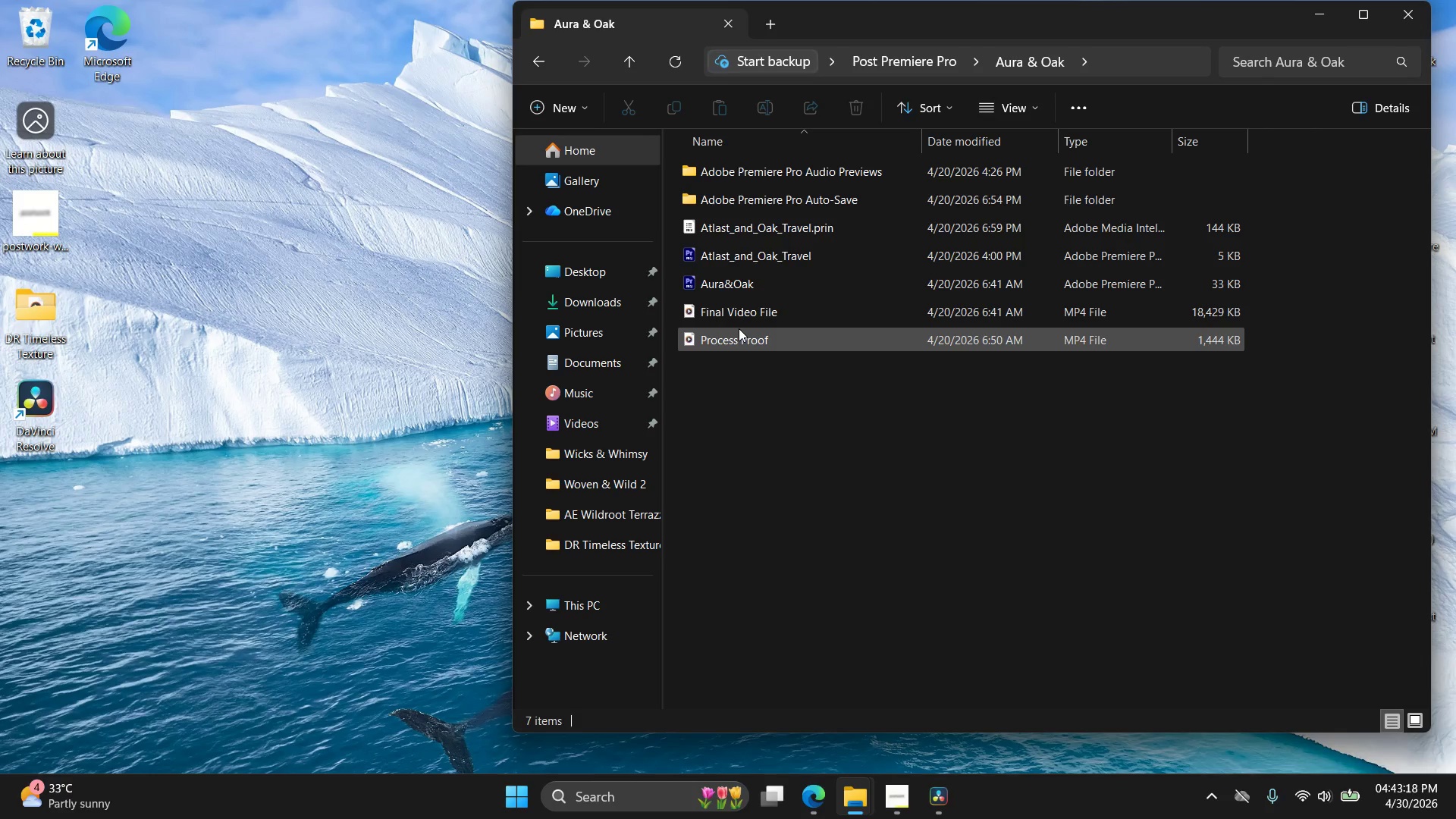 
left_click([739, 328])
 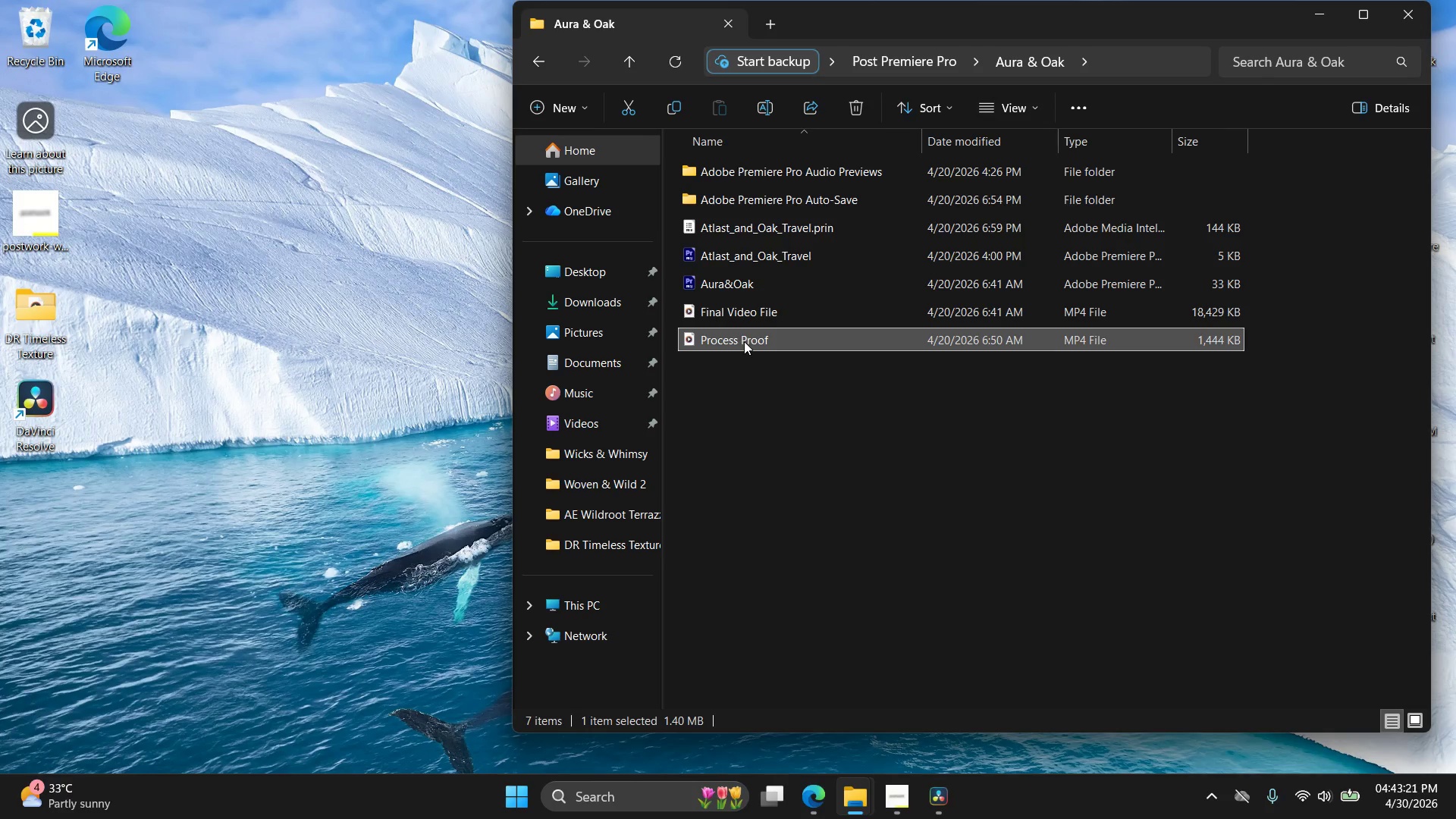 
left_click([748, 320])
 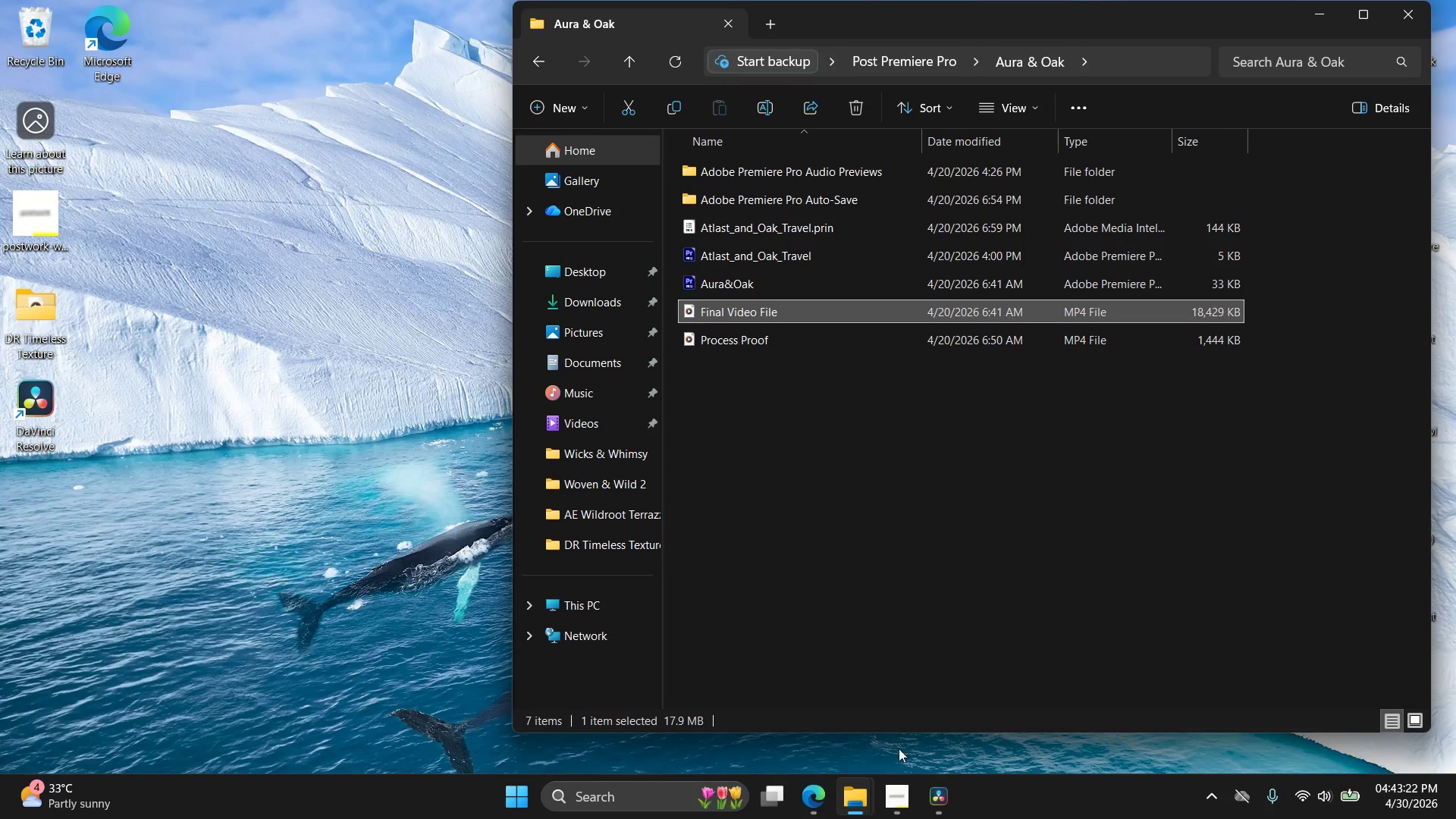 
left_click([934, 811])
 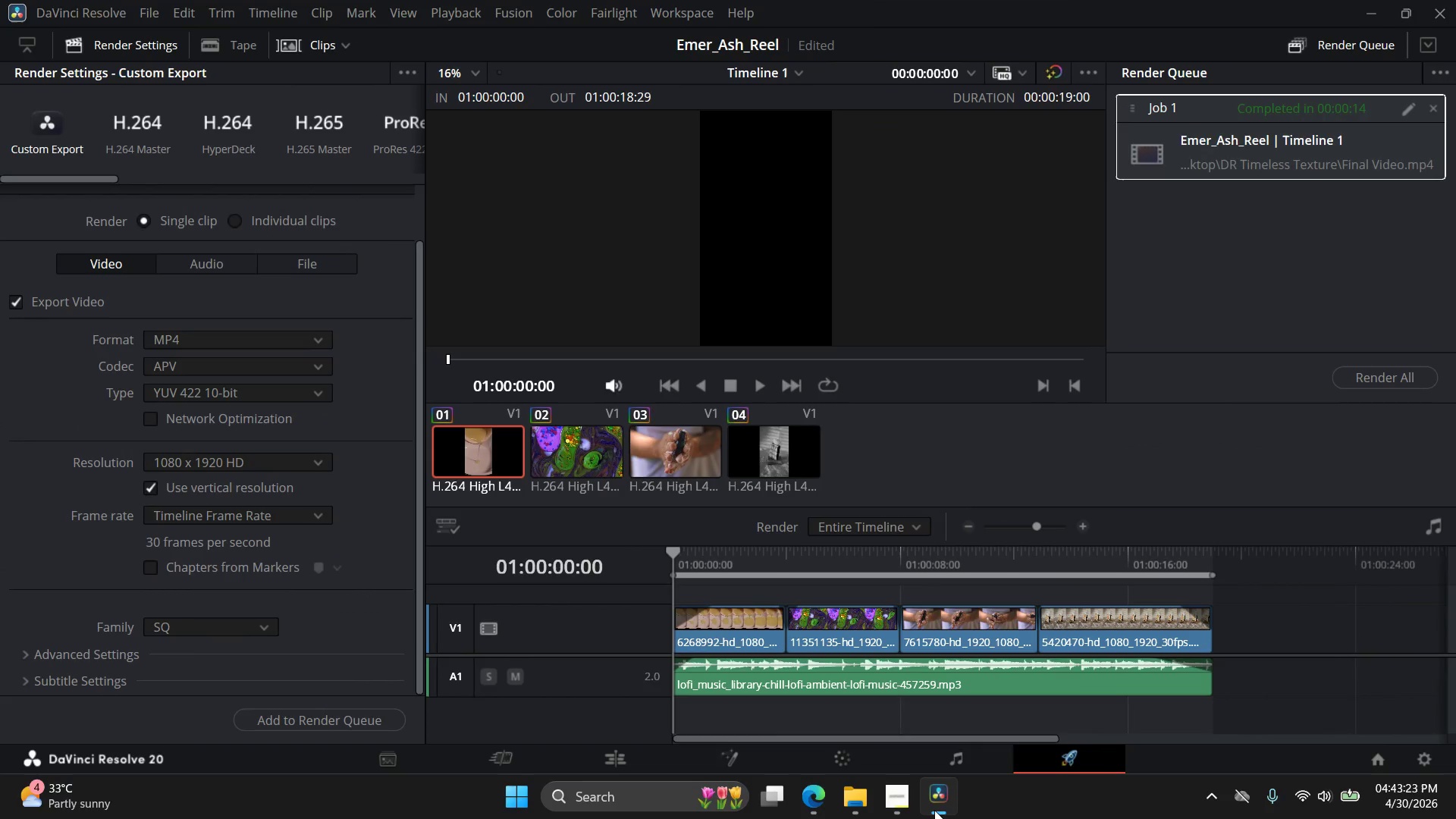 
left_click([934, 809])
 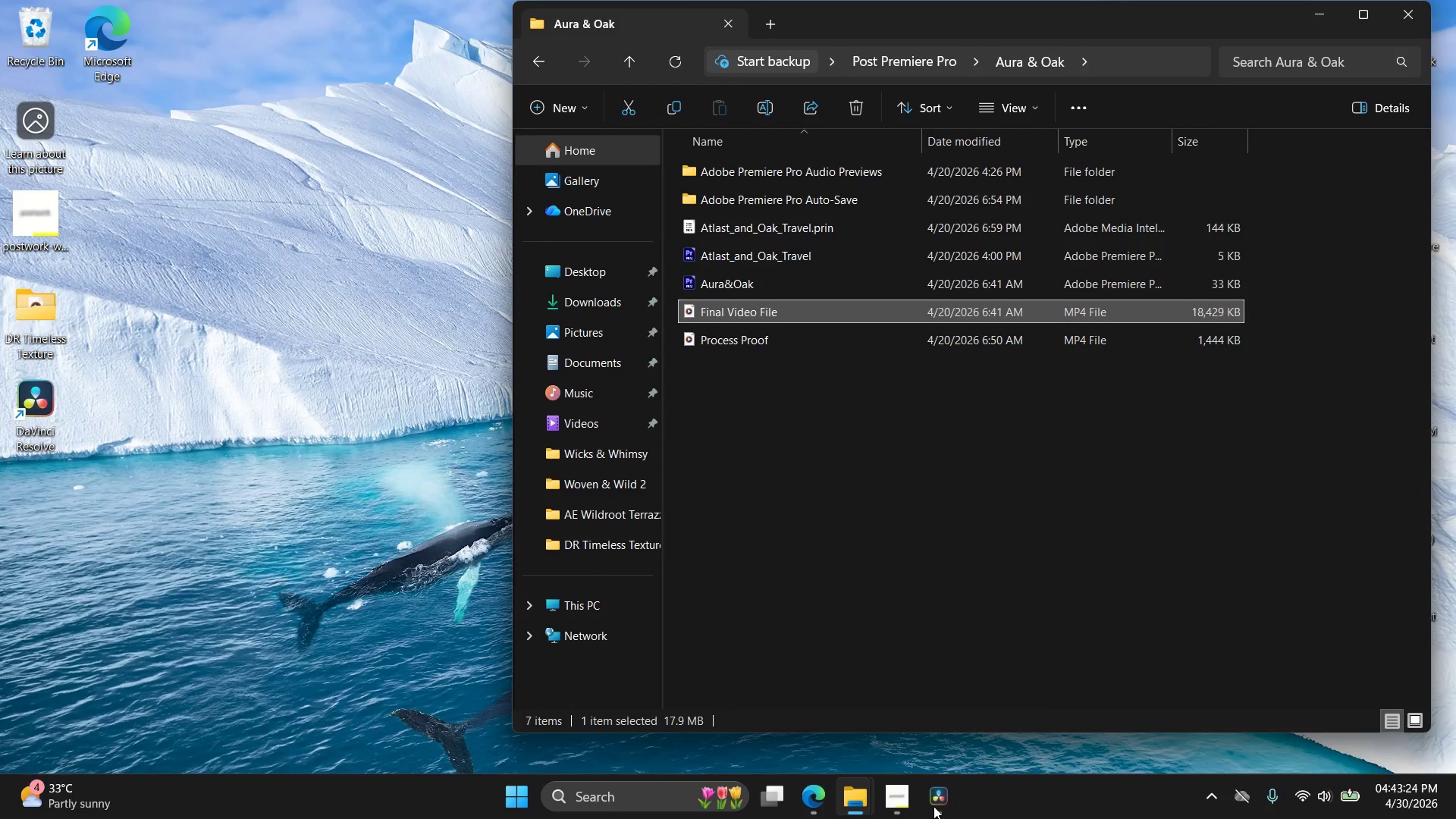 
left_click([934, 806])
 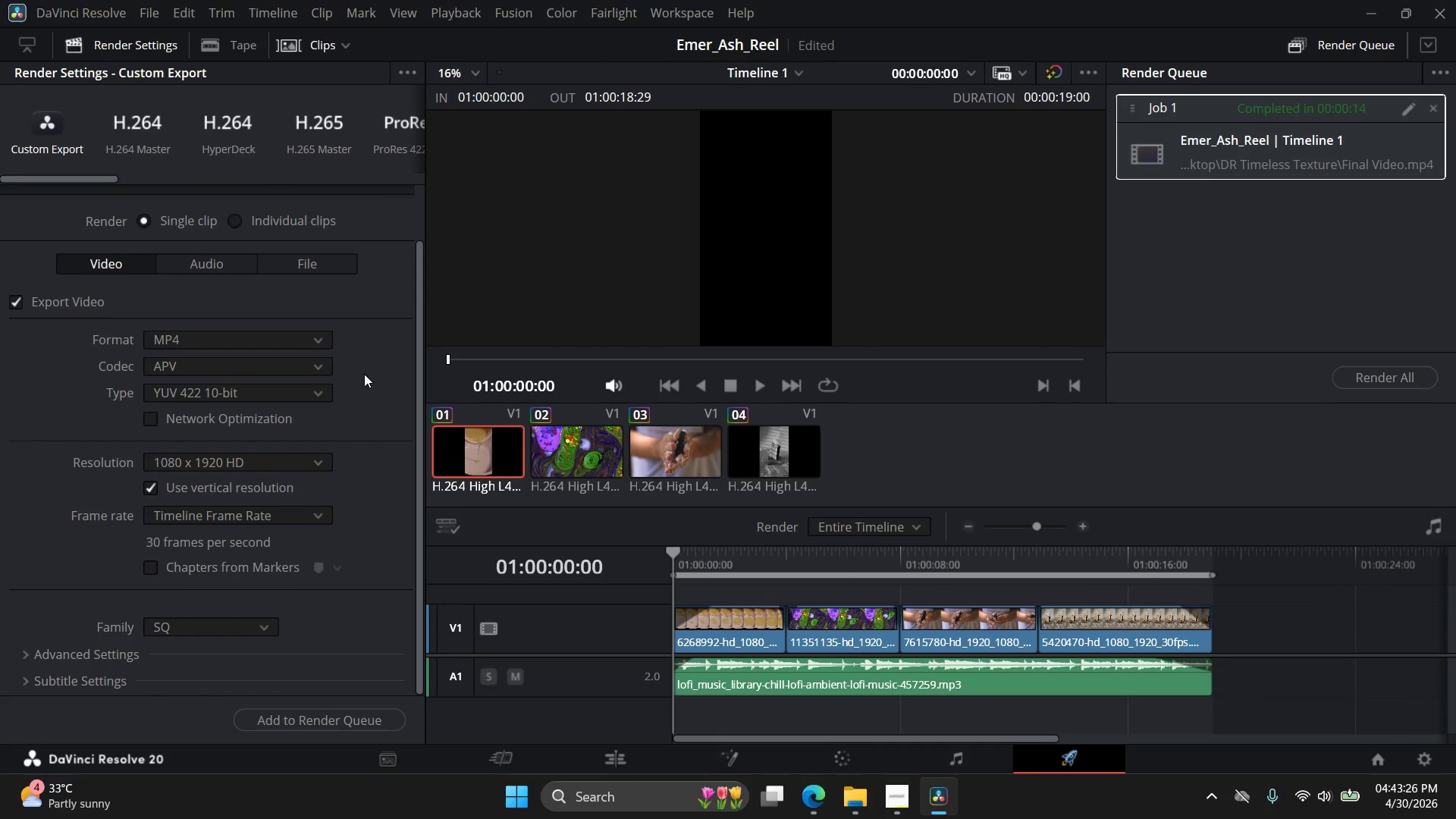 
left_click([255, 338])
 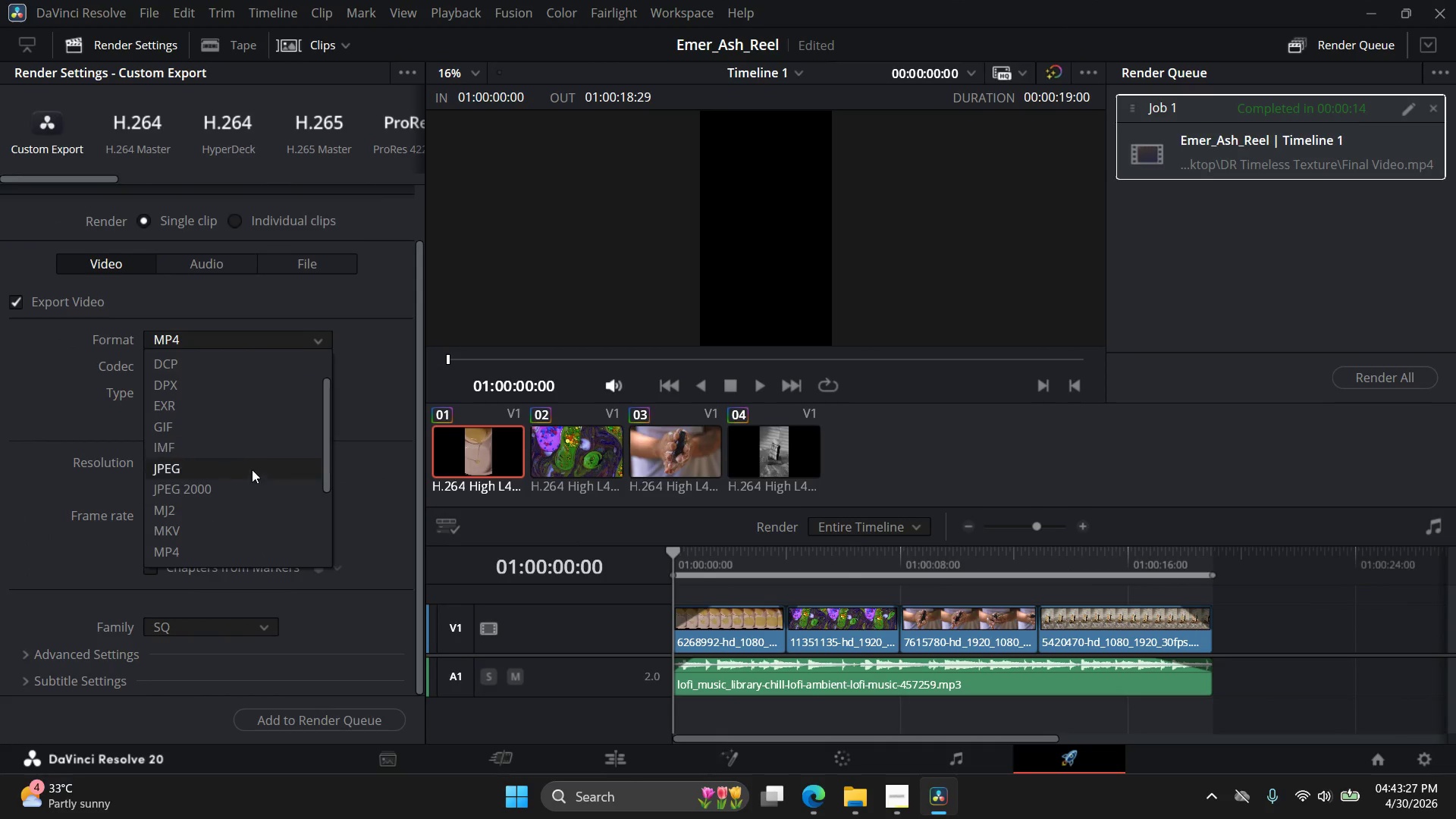 
scroll: coordinate [251, 415], scroll_direction: up, amount: 6.0
 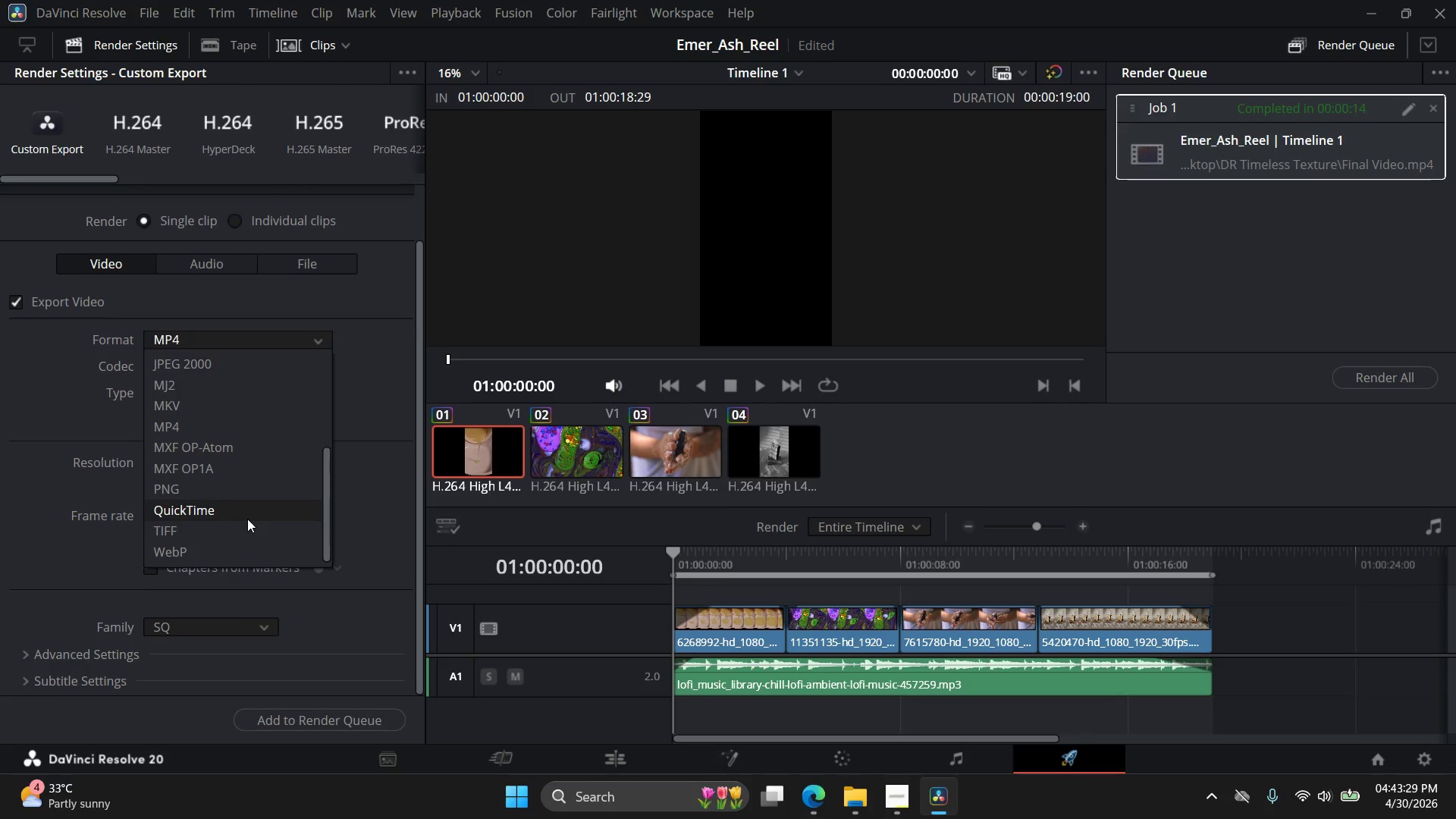 
left_click([250, 514])
 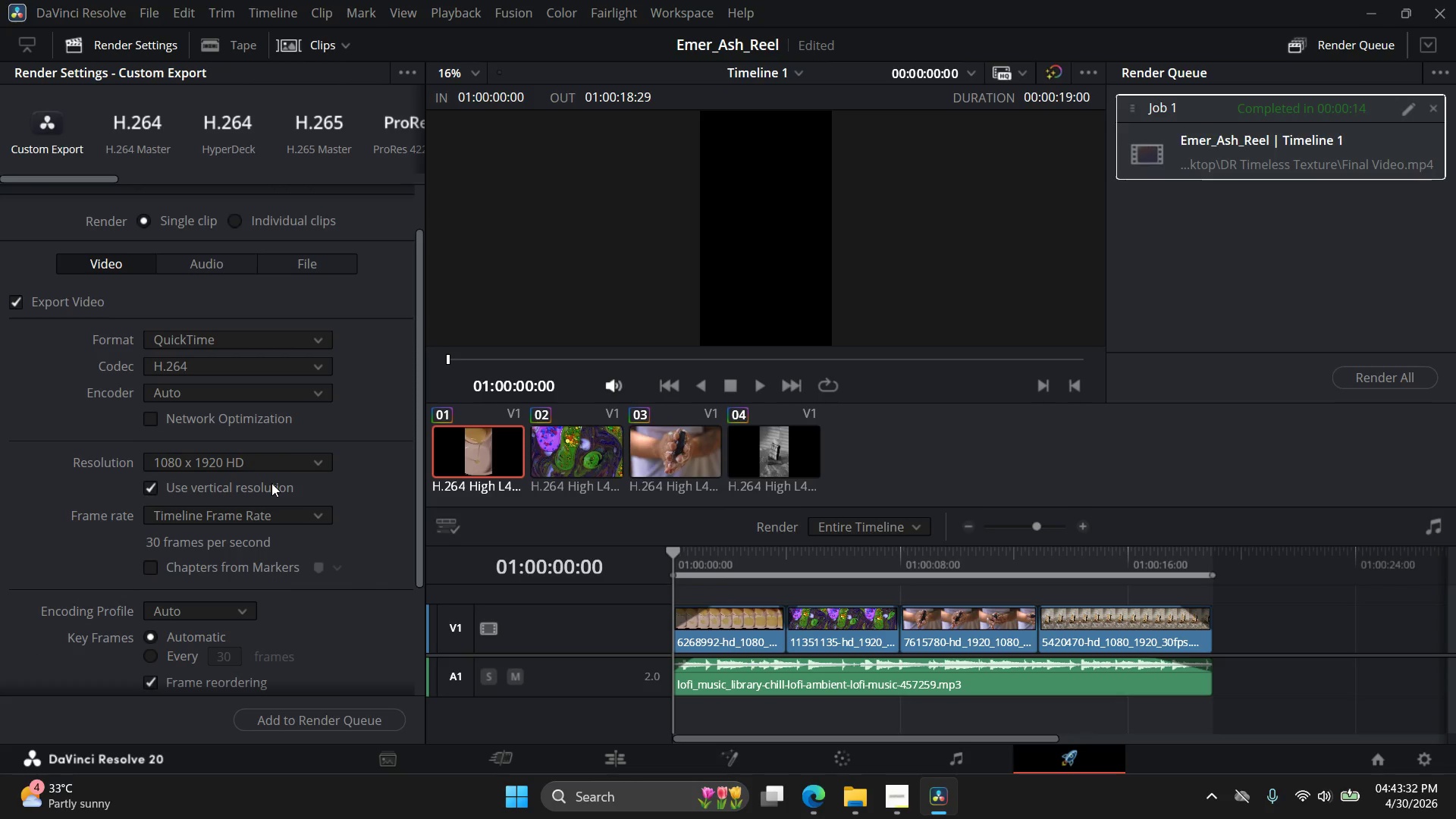 
scroll: coordinate [291, 522], scroll_direction: down, amount: 7.0
 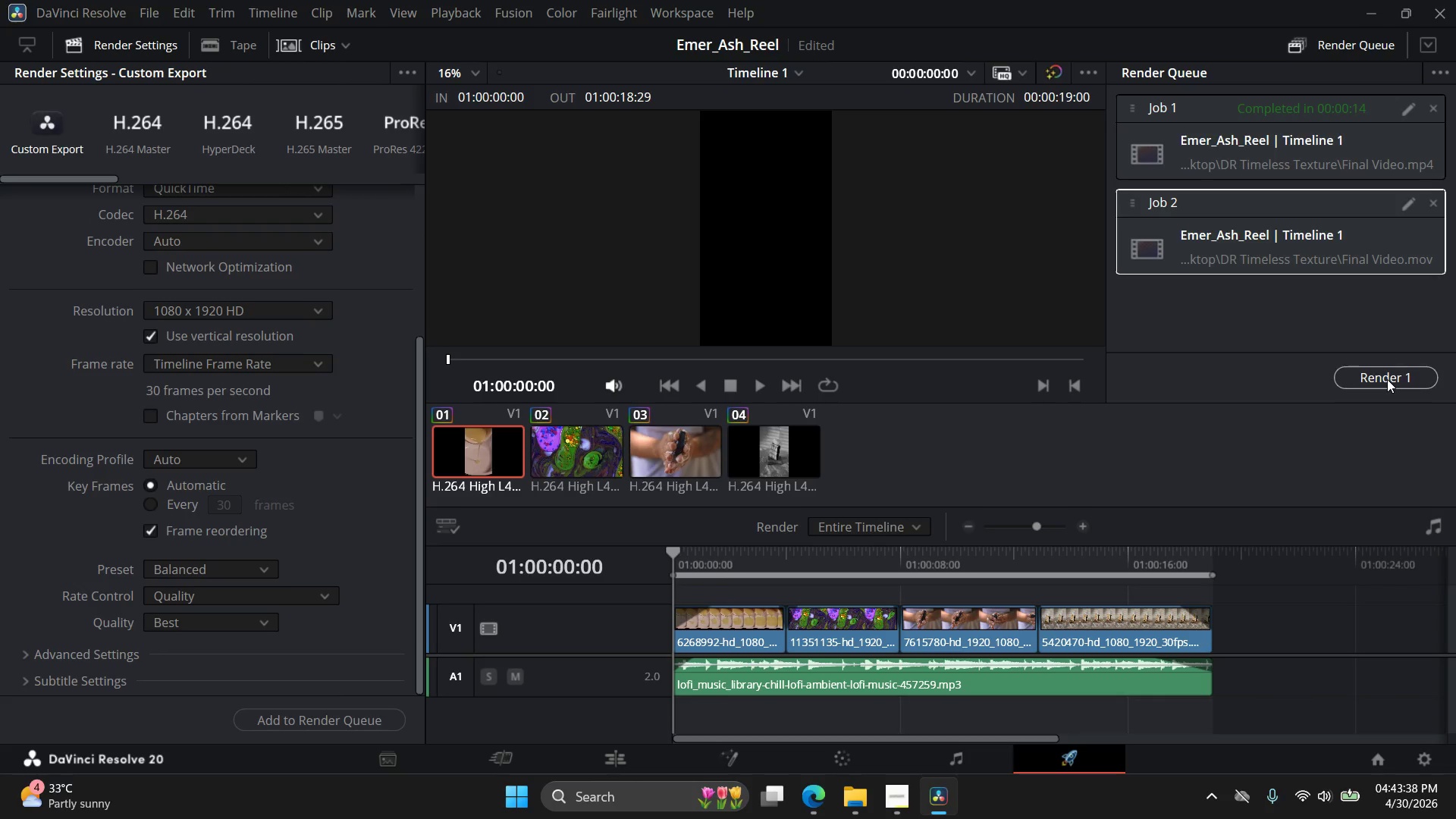 
wait(5.7)
 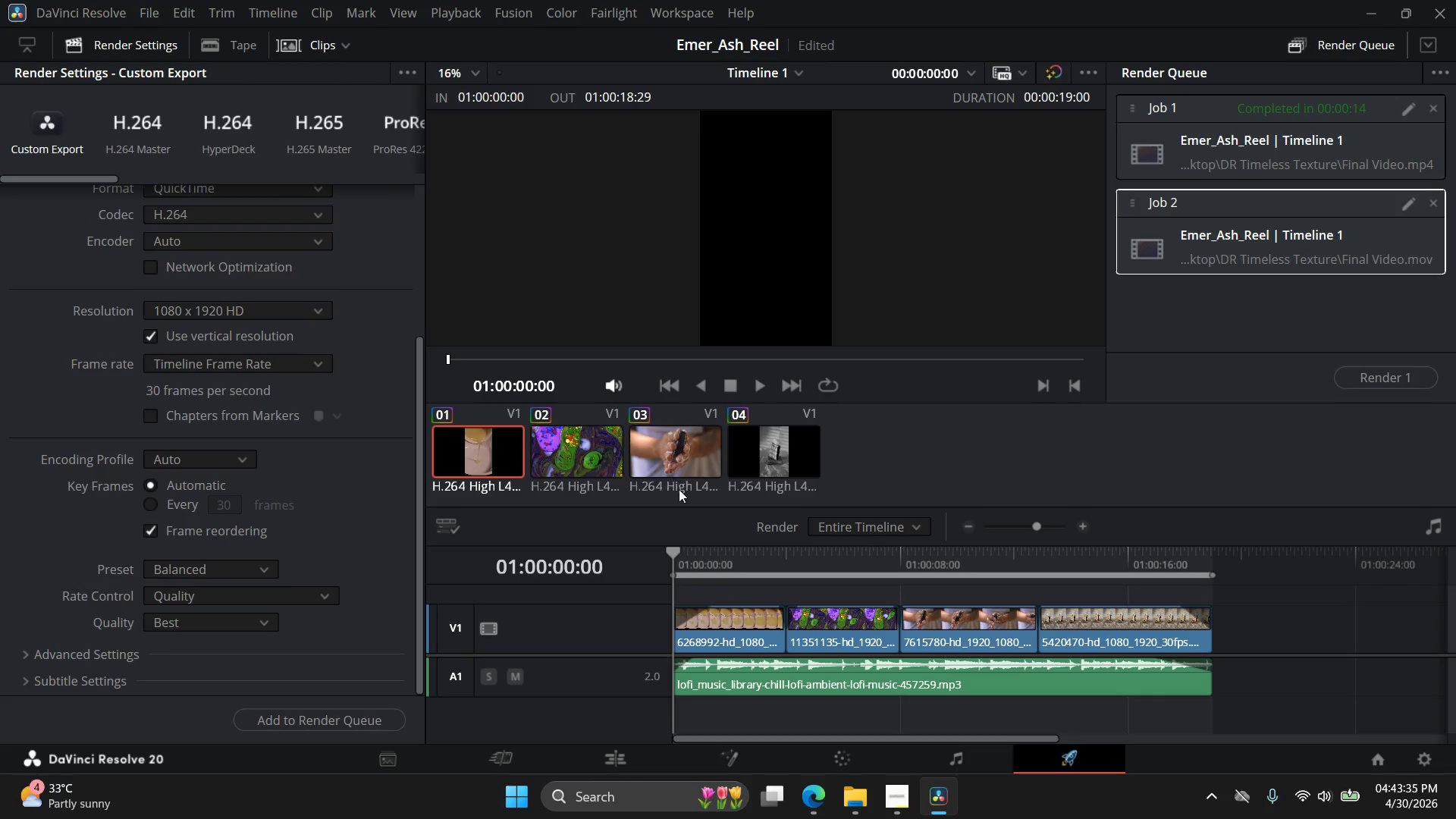 
scroll: coordinate [307, 347], scroll_direction: up, amount: 6.0
 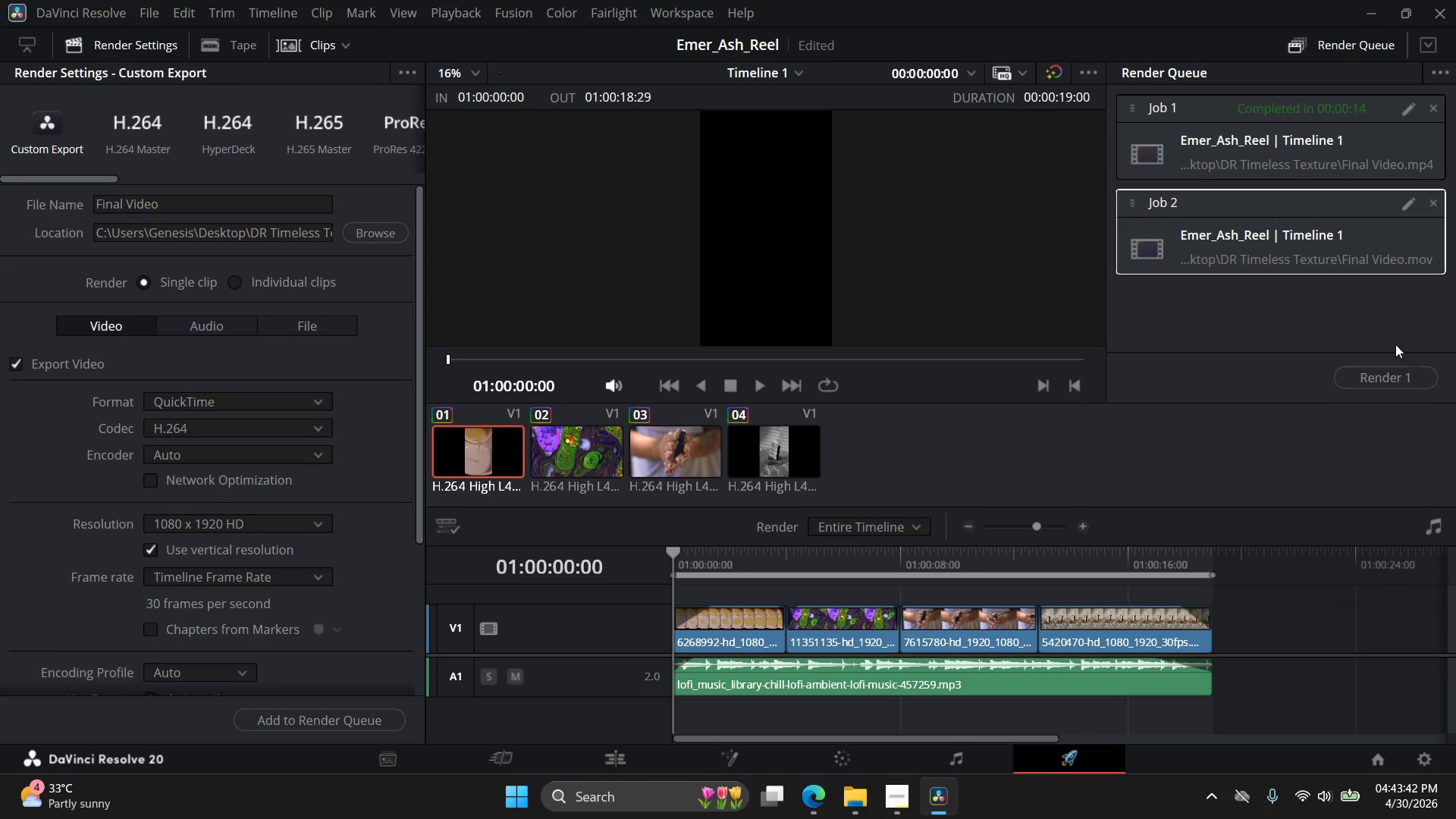 
left_click([1399, 238])
 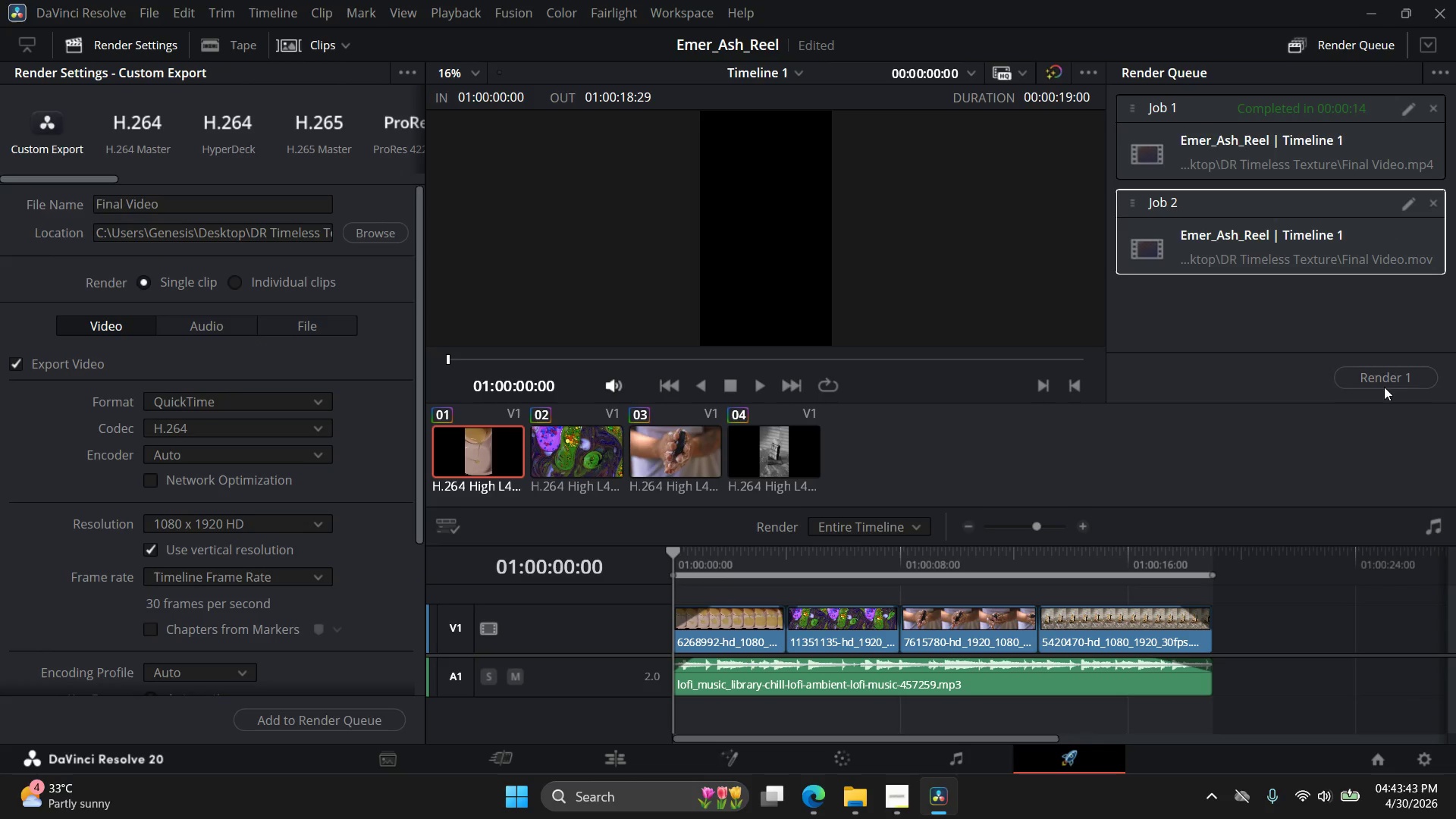 
left_click([1384, 383])
 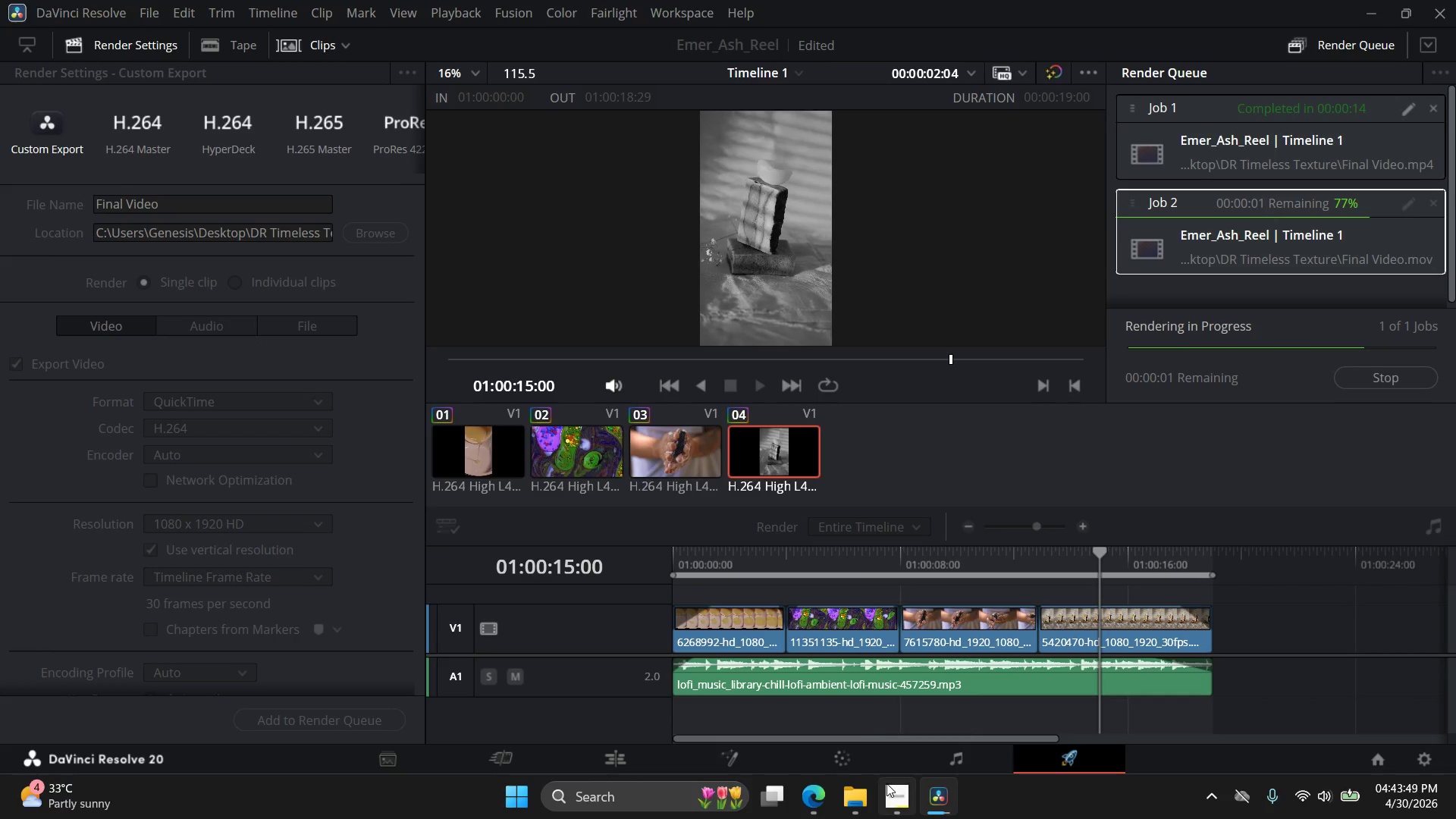 
wait(6.83)
 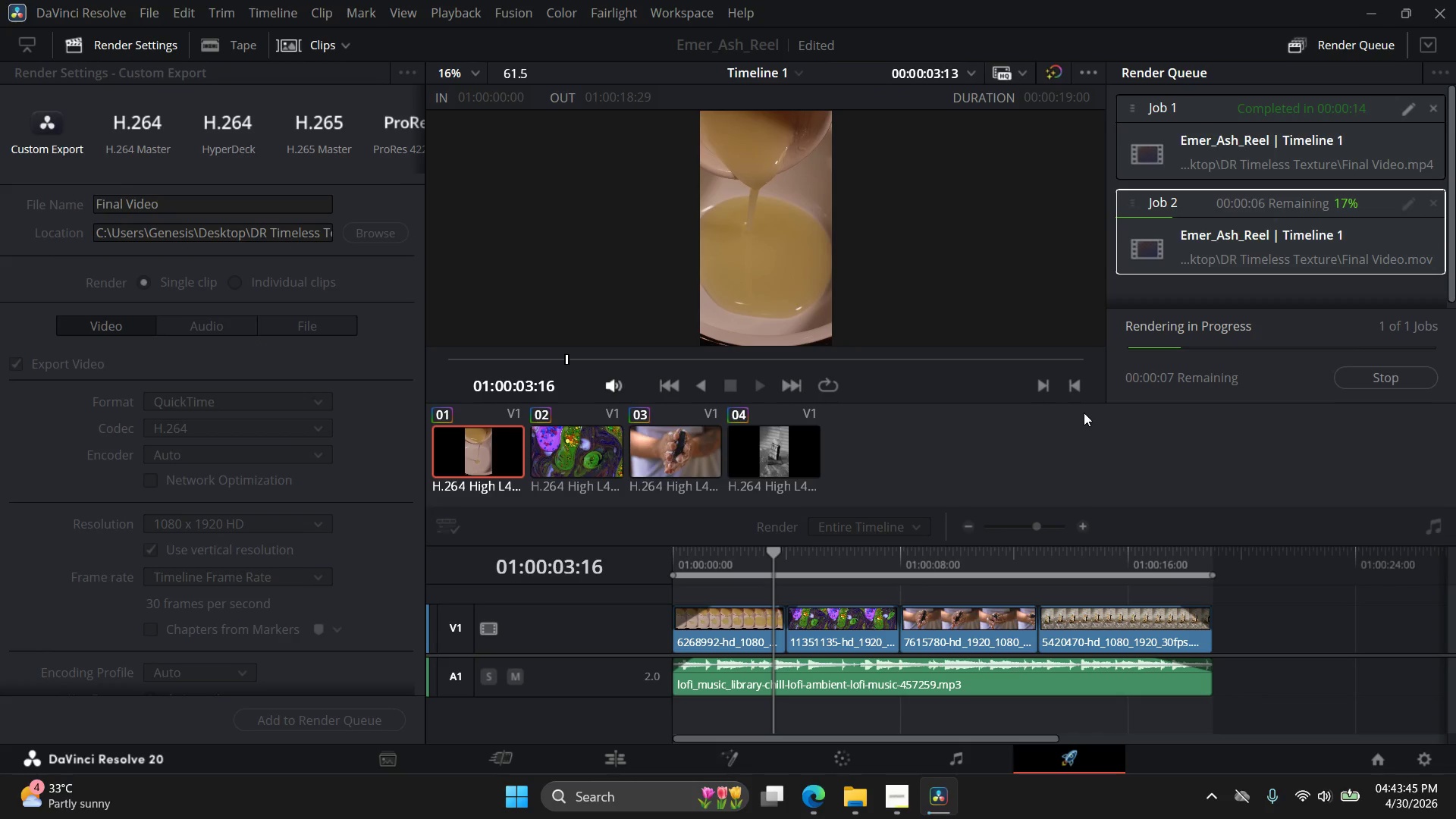 
left_click([864, 786])
 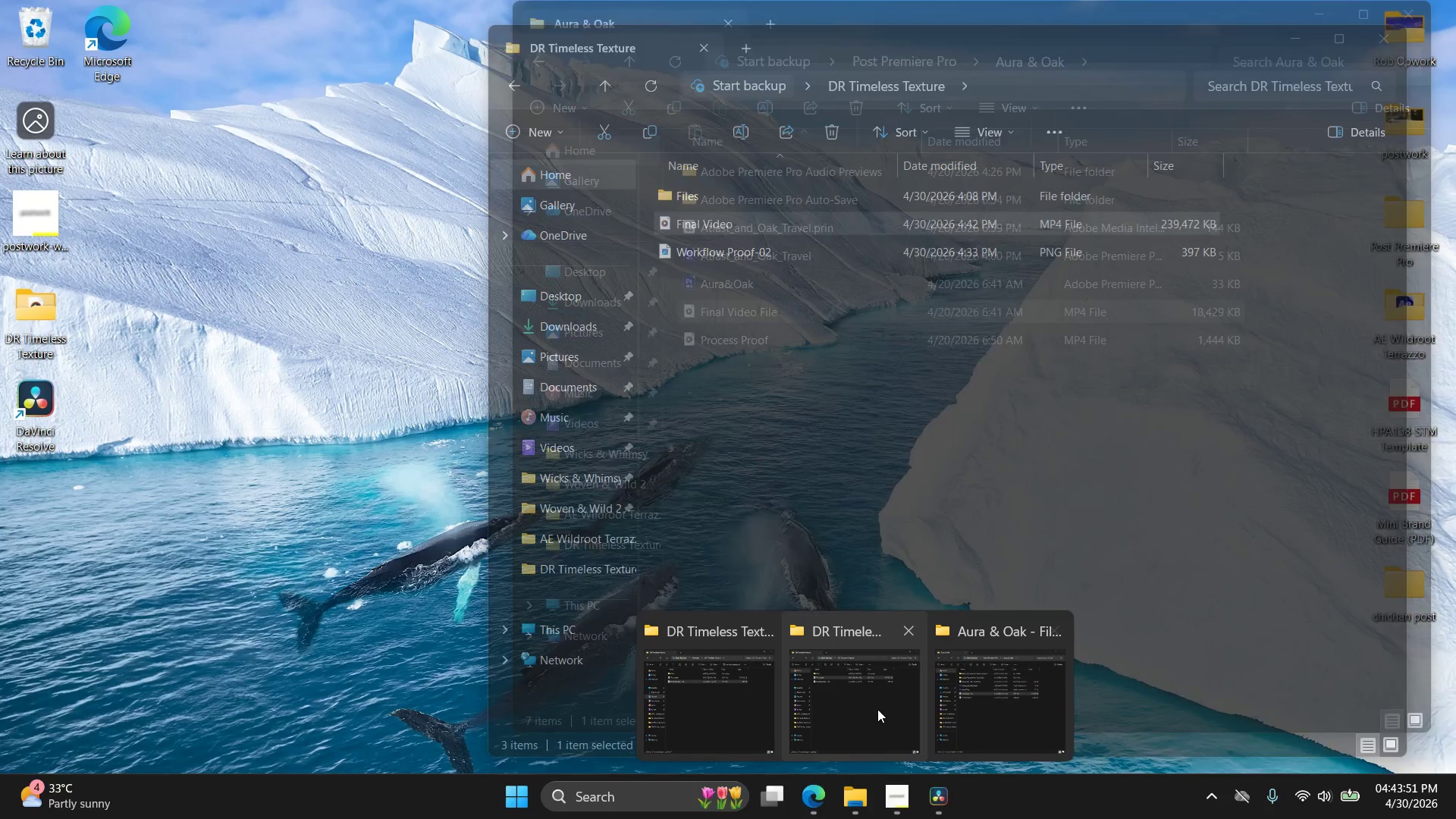 
left_click([864, 709])
 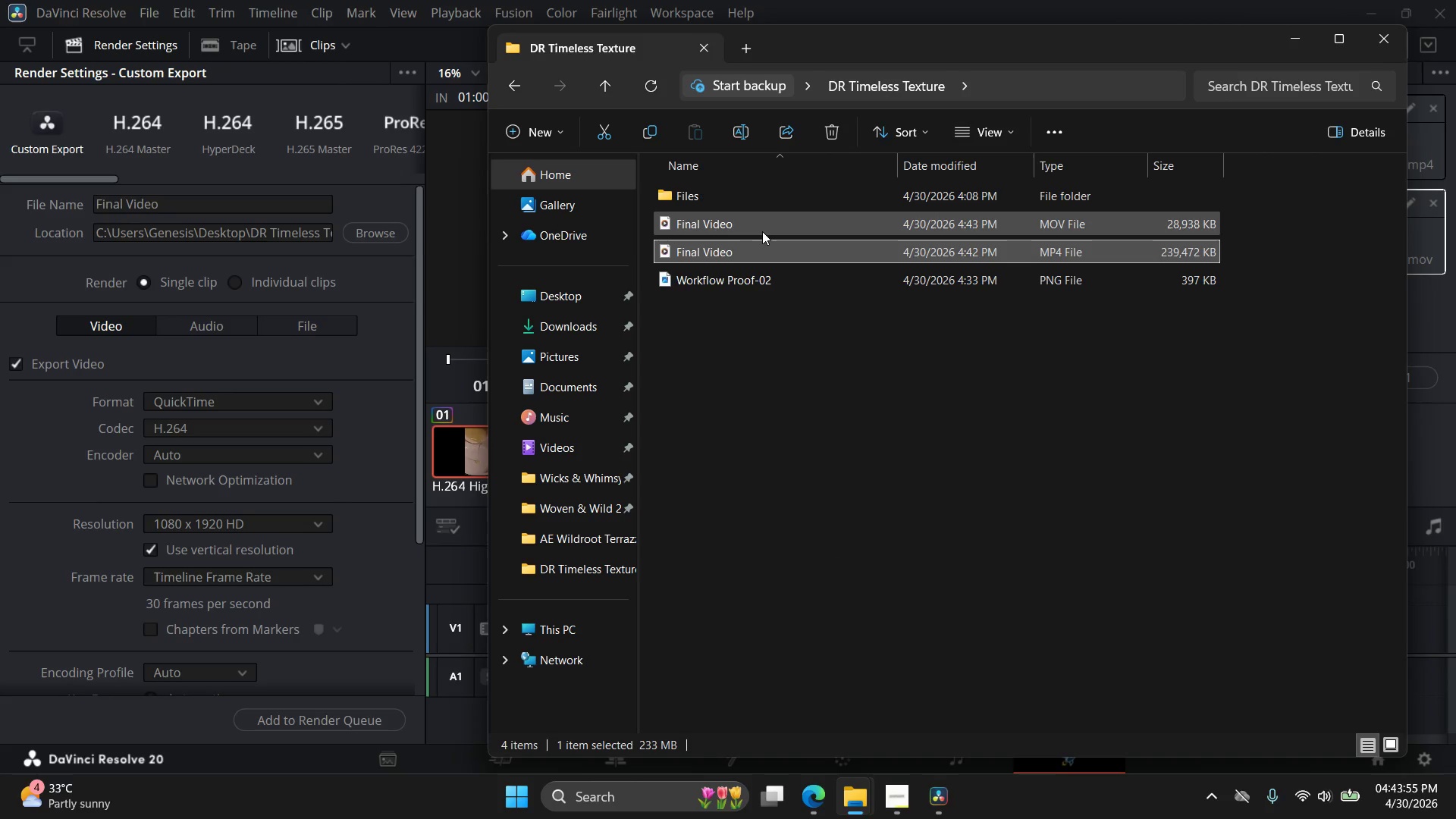 
double_click([762, 231])
 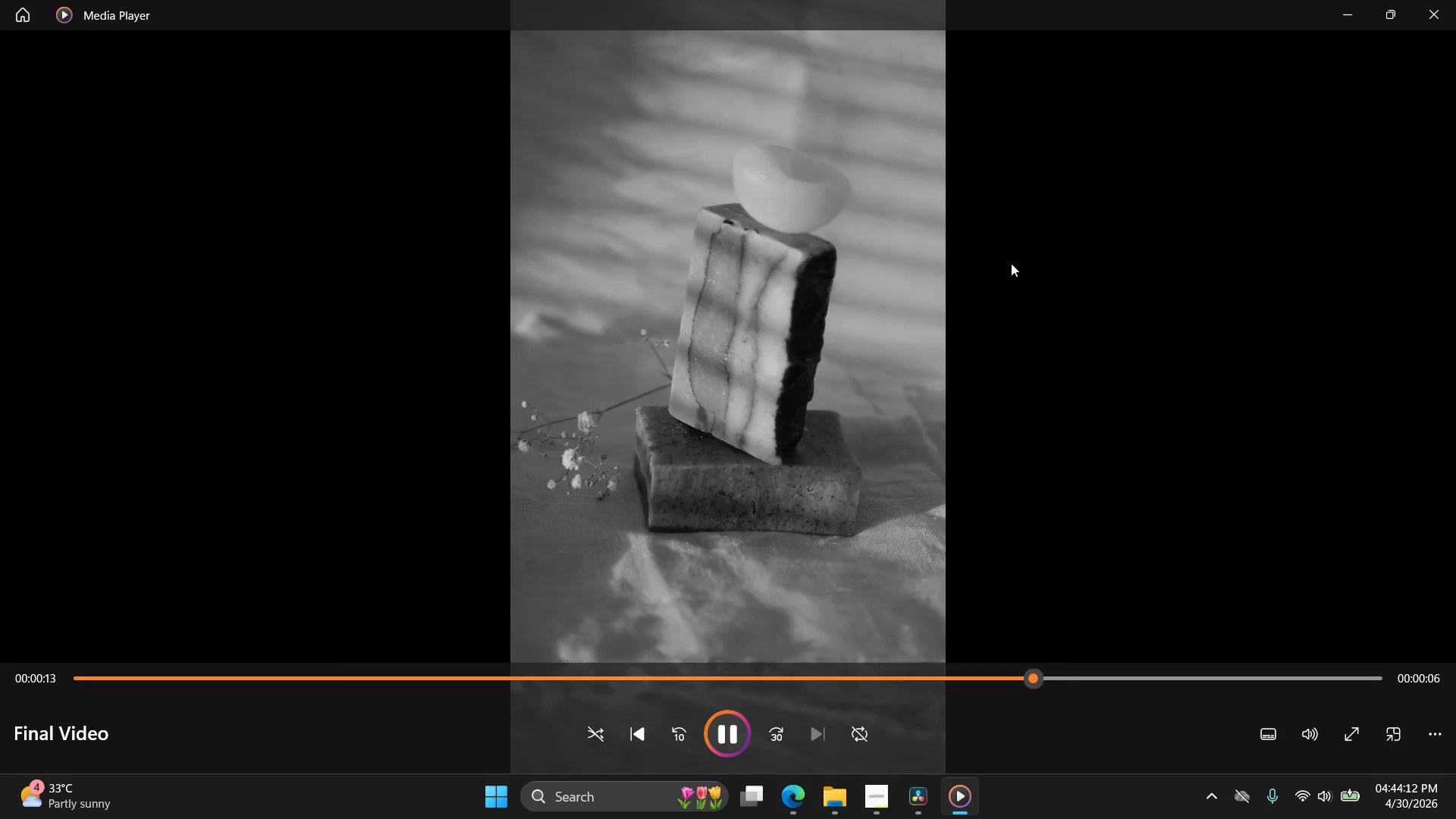 
wait(21.22)
 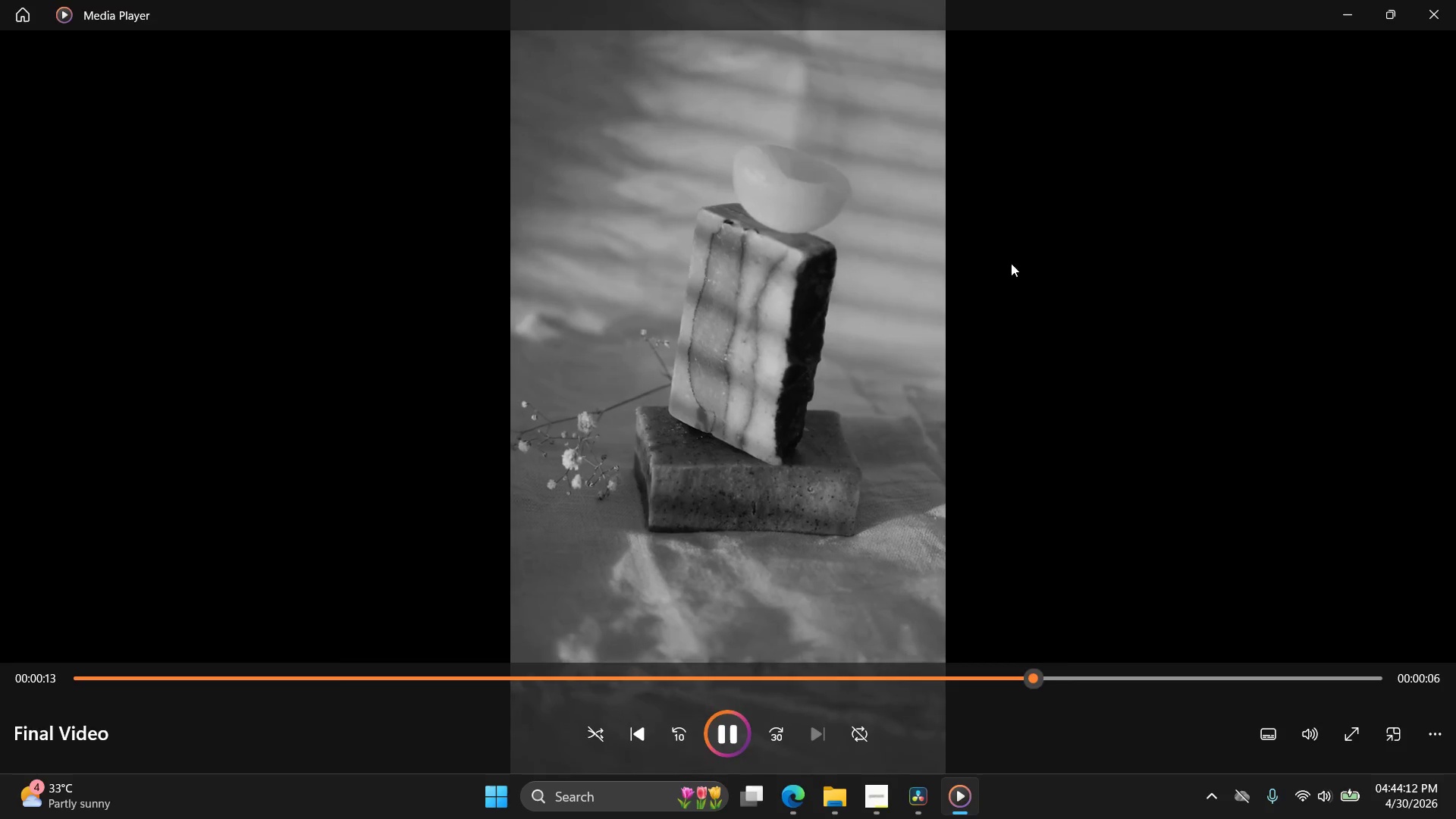 
left_click([1415, 15])
 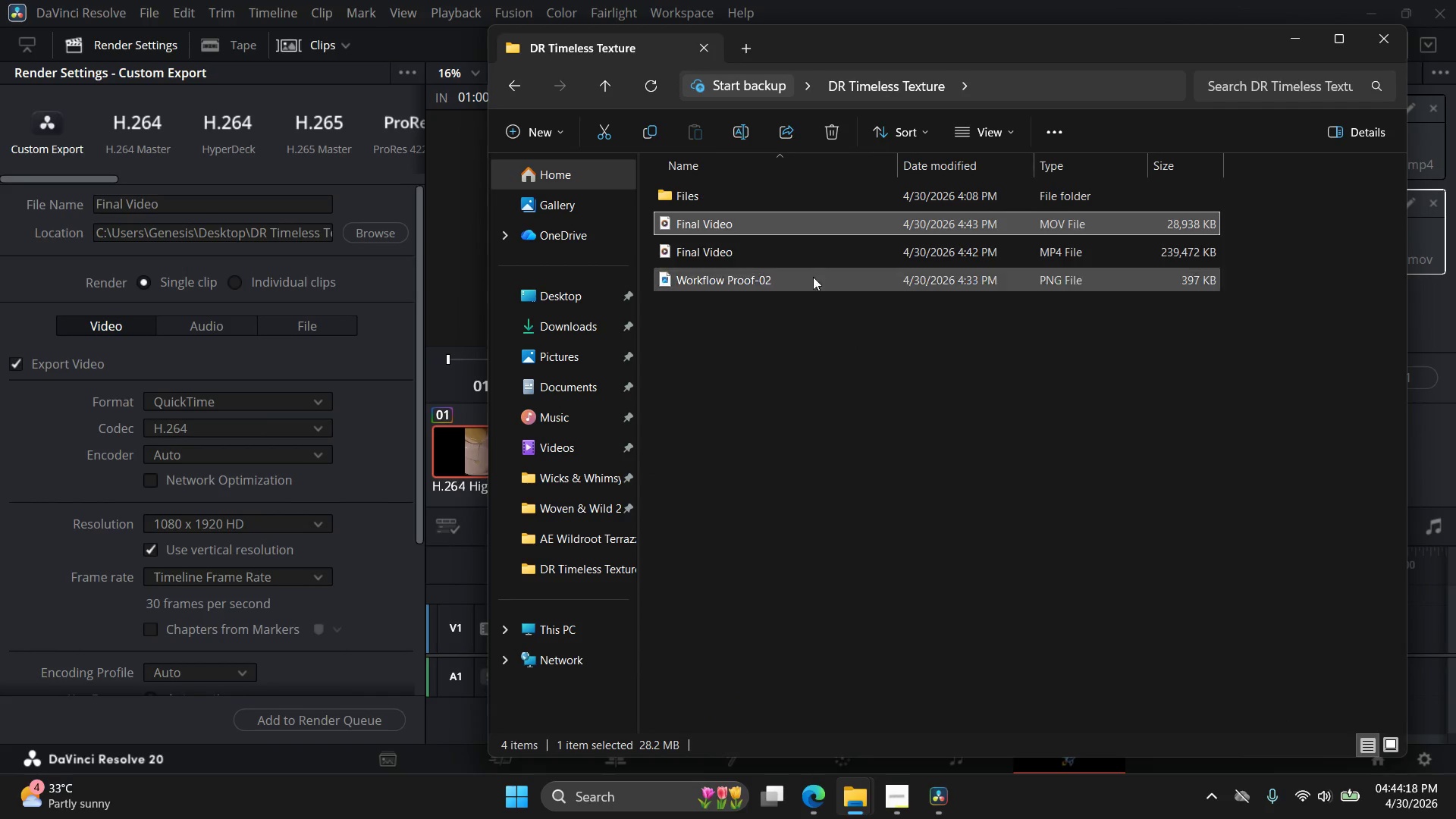 
left_click([795, 256])
 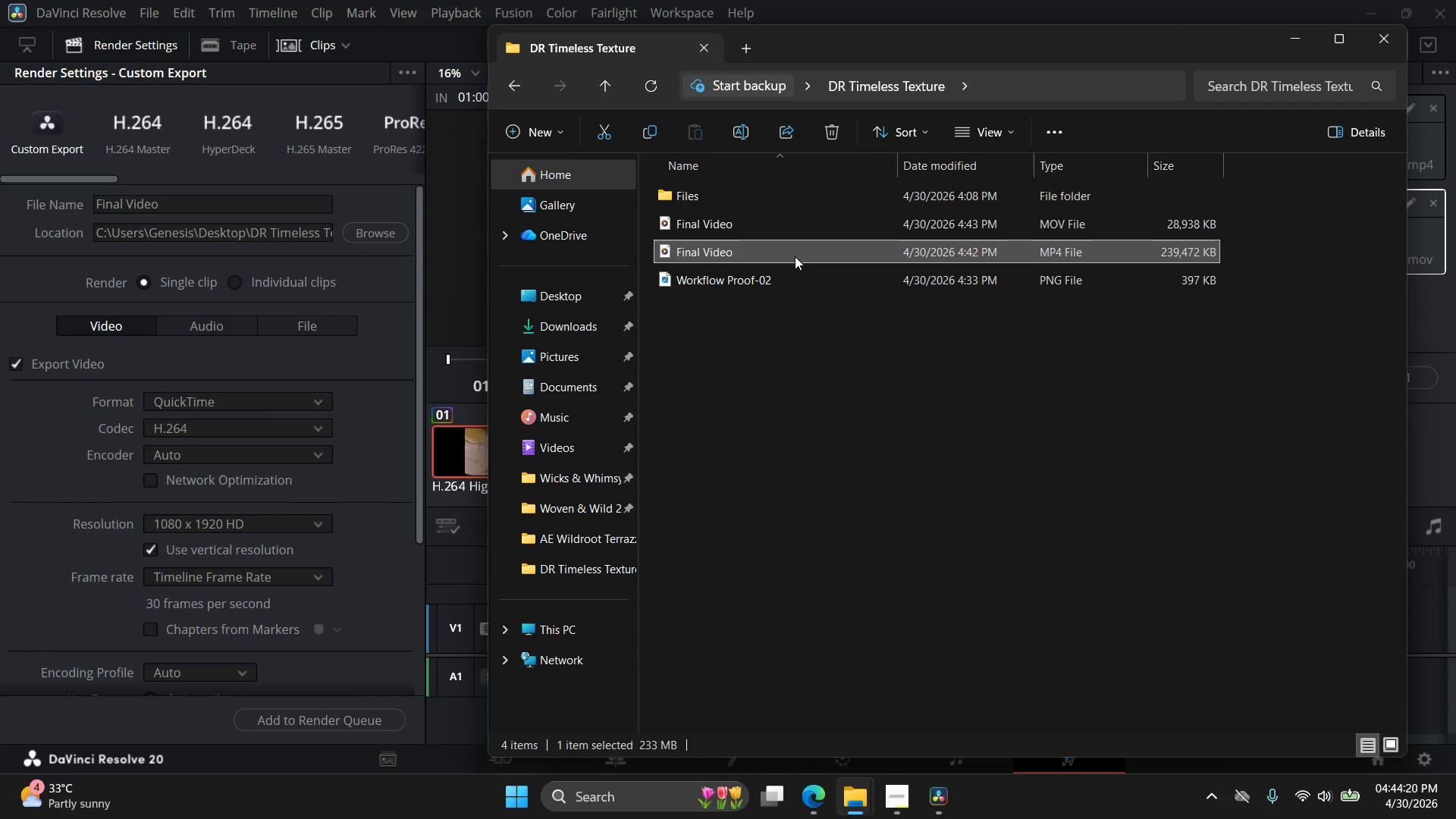 
key(Delete)
 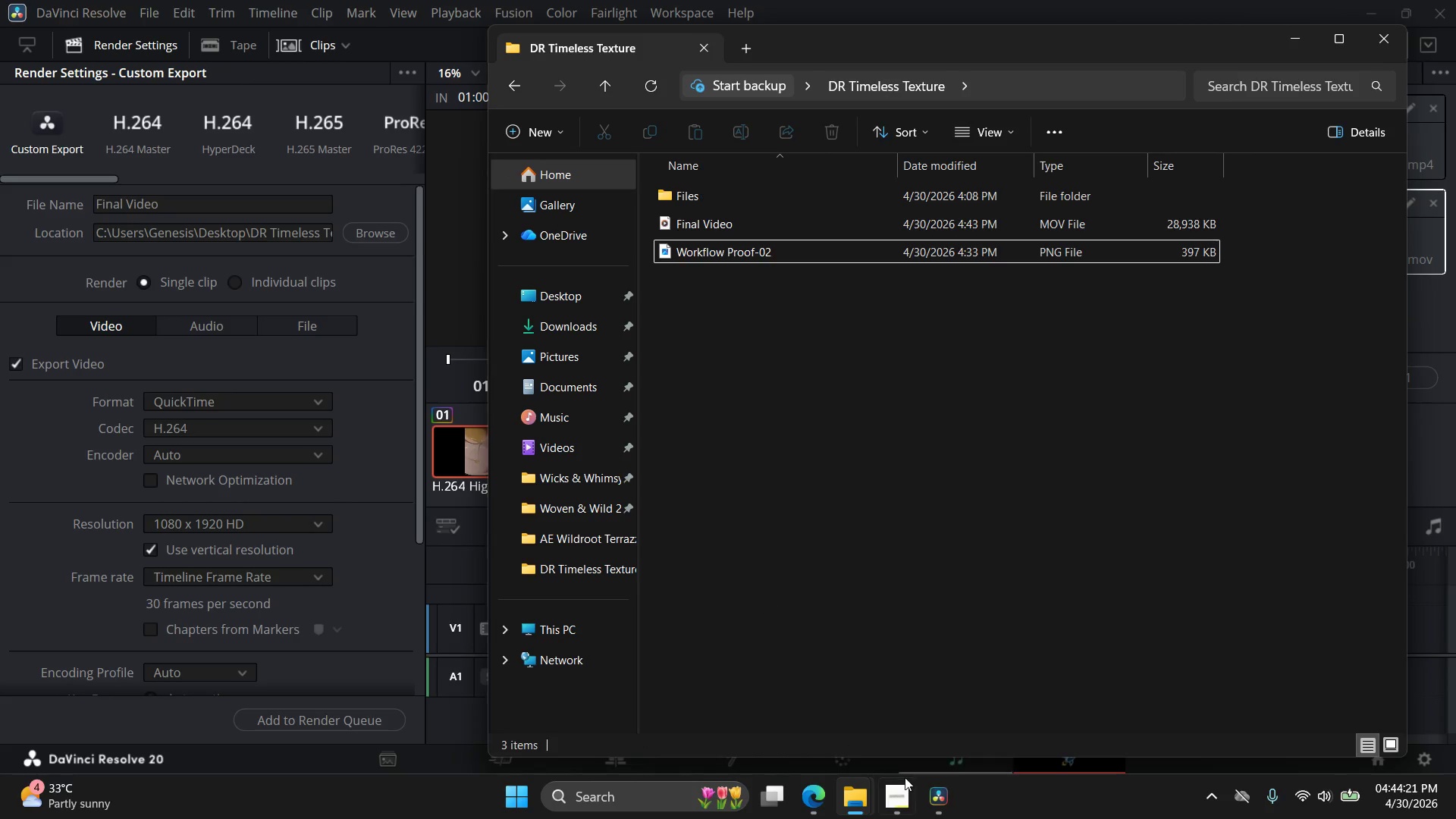 
left_click([894, 806])